 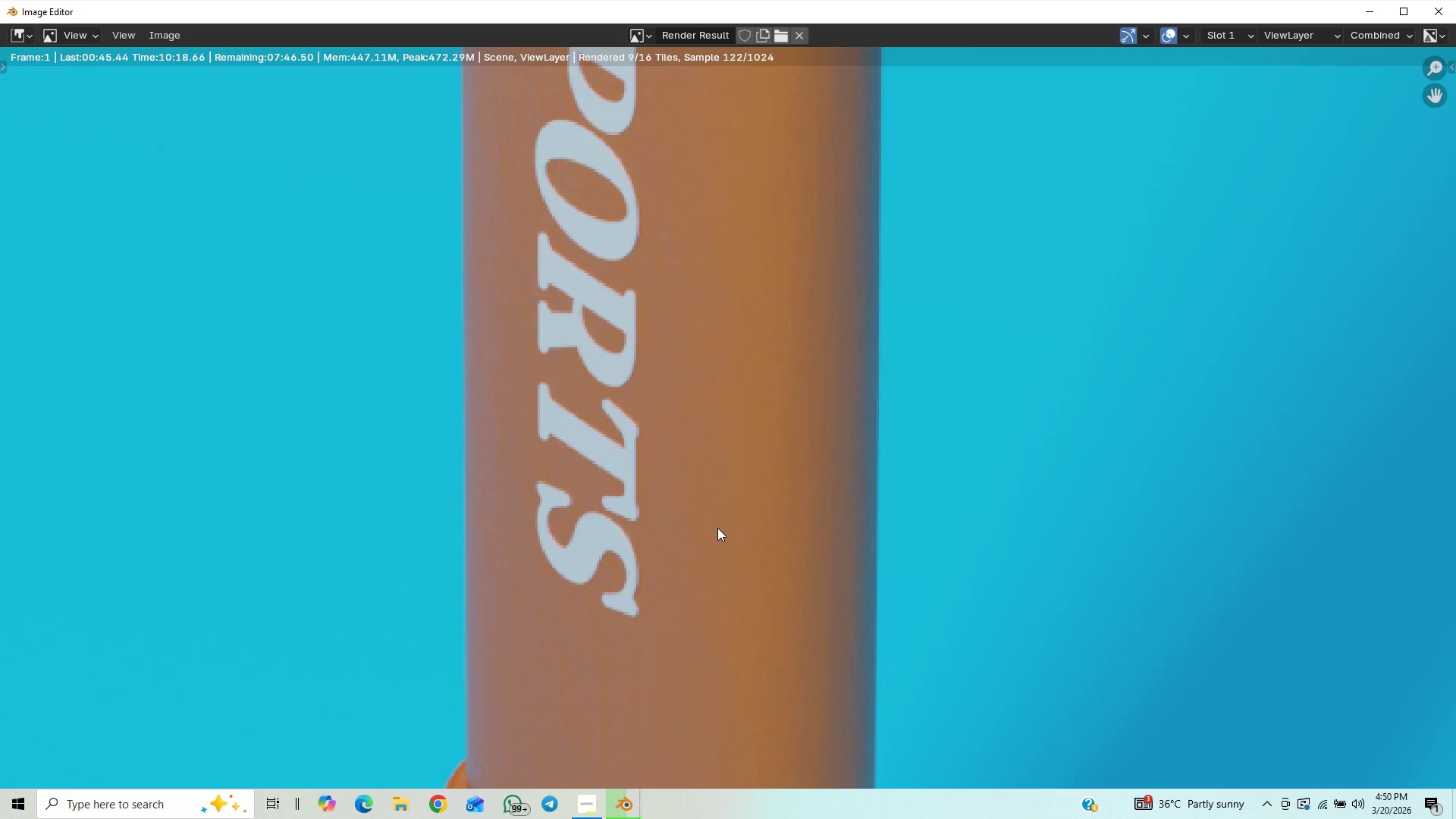 
scroll: coordinate [720, 513], scroll_direction: down, amount: 2.0
 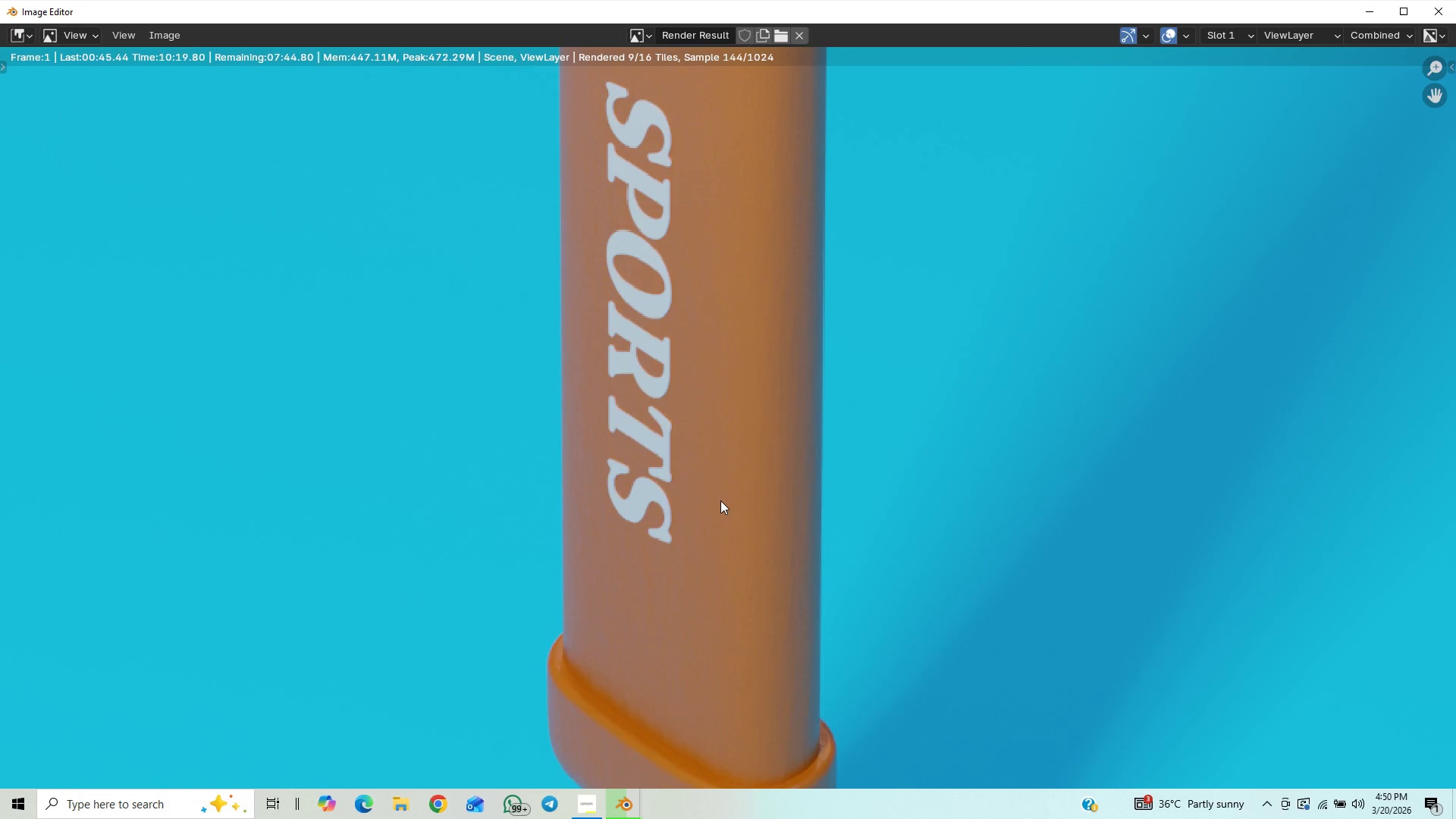 
scroll: coordinate [720, 500], scroll_direction: up, amount: 8.0
 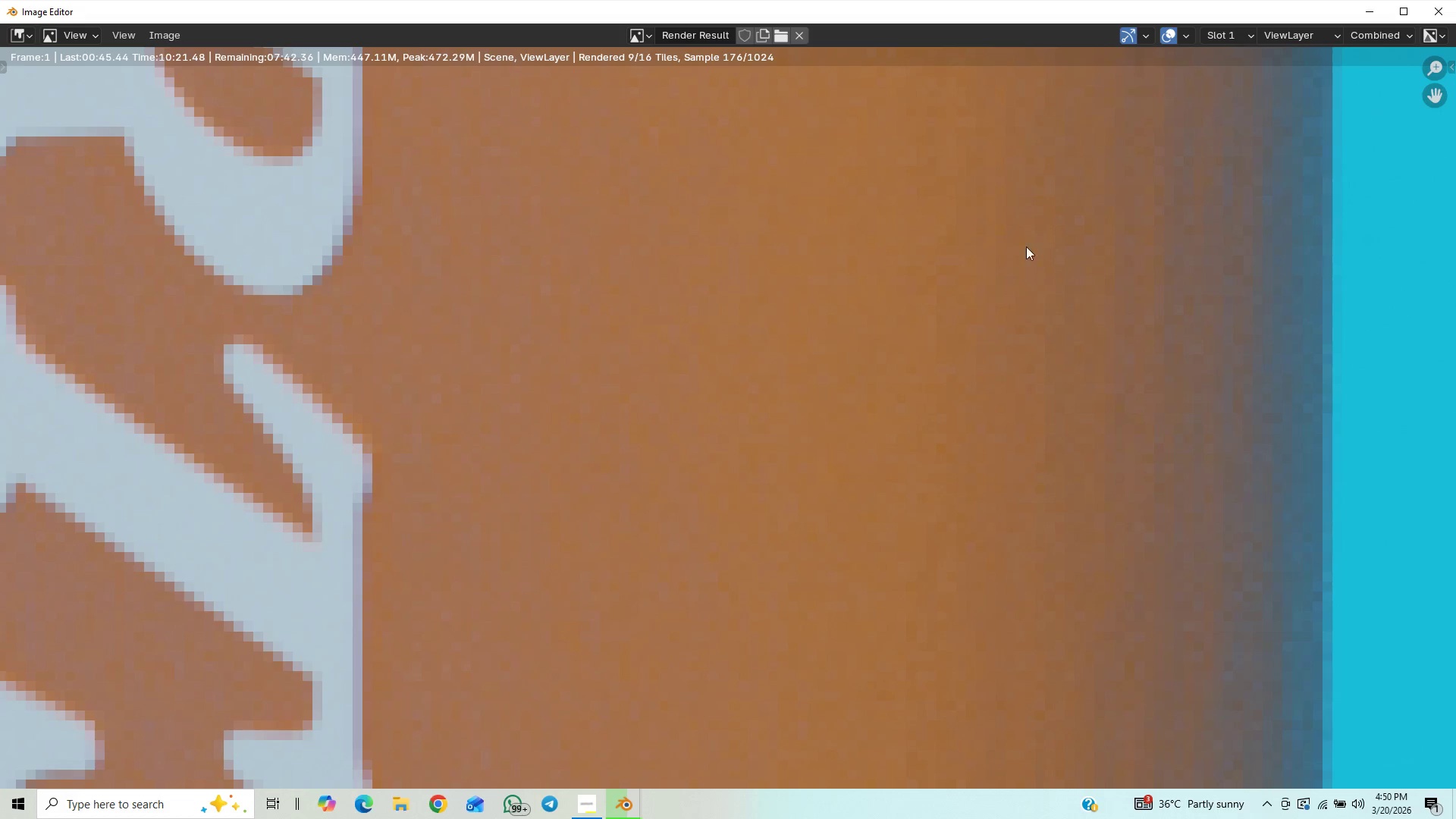 
scroll: coordinate [923, 314], scroll_direction: down, amount: 3.0
 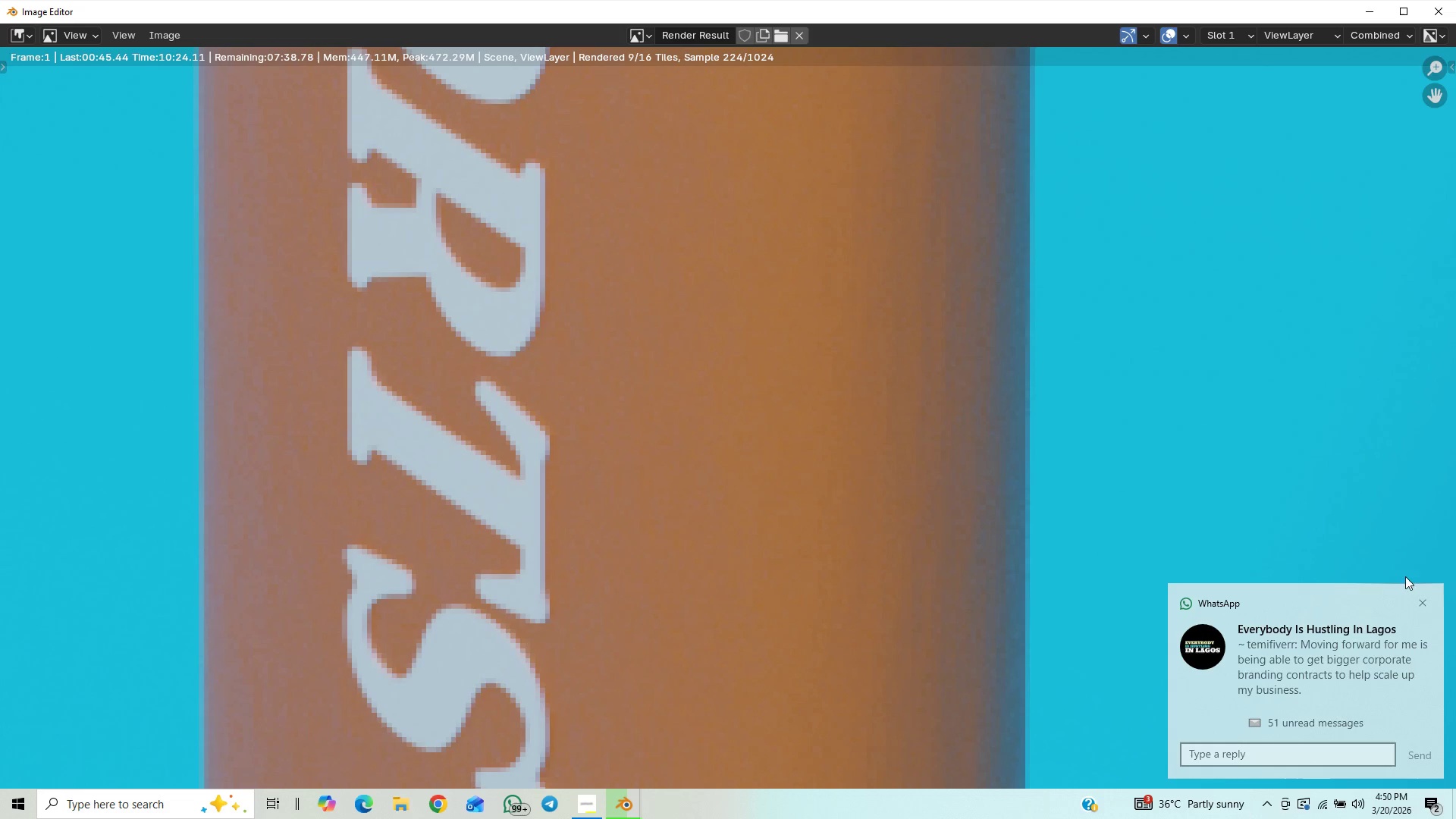 
left_click([1419, 598])
 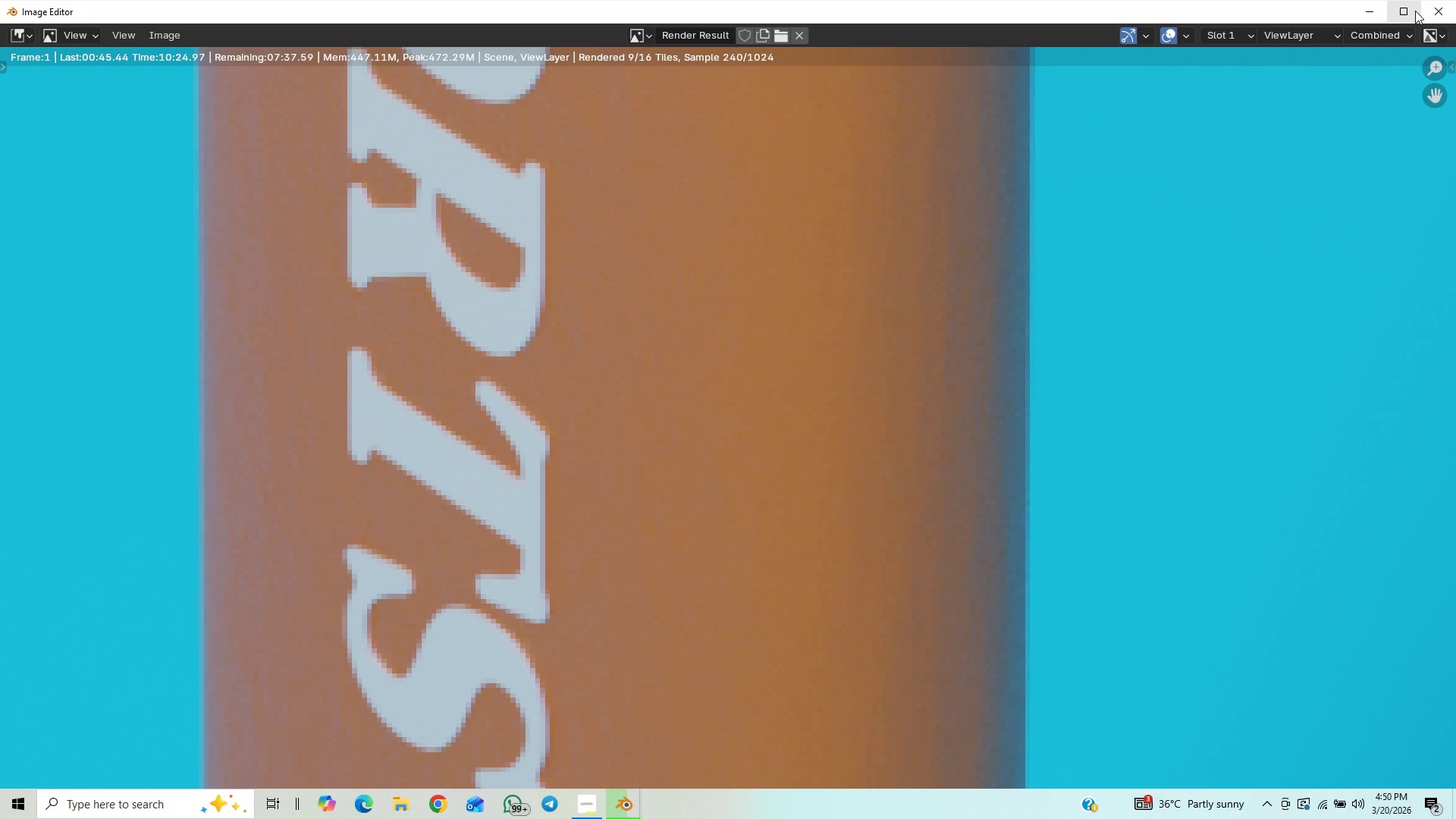 
left_click([1442, 8])
 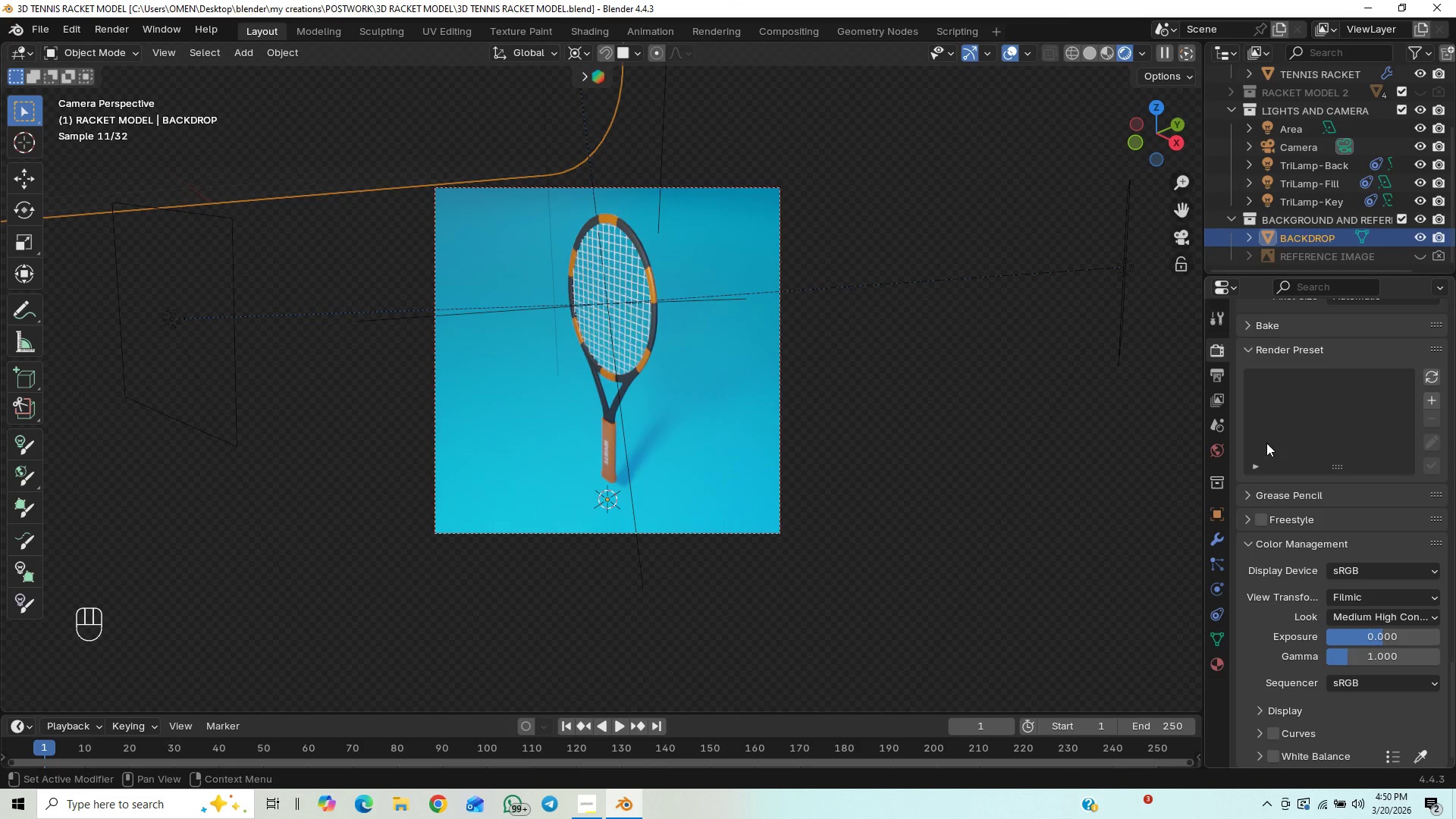 
wait(6.42)
 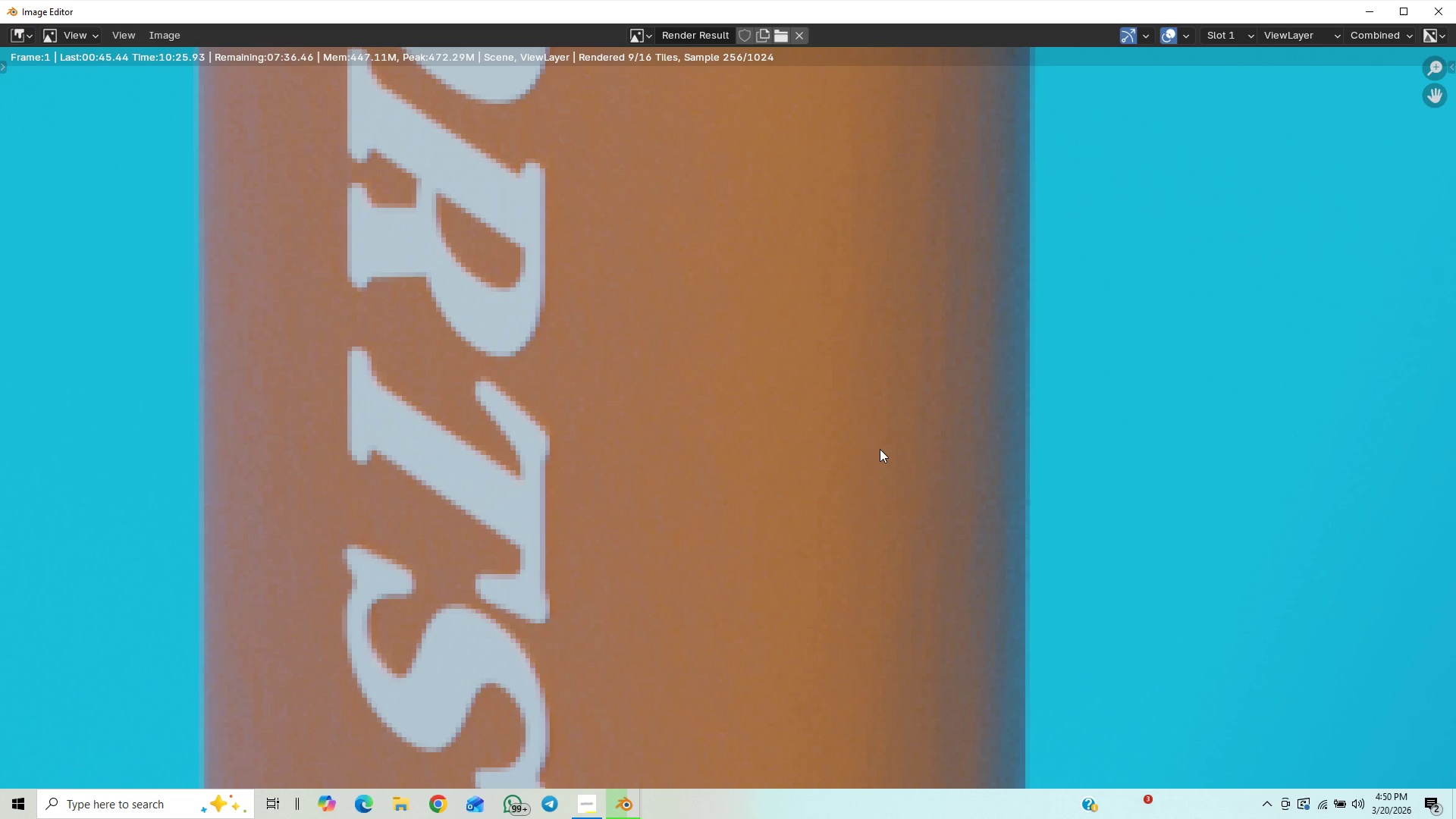 
left_click_drag(start_coordinate=[1453, 692], to_coordinate=[1454, 382])
 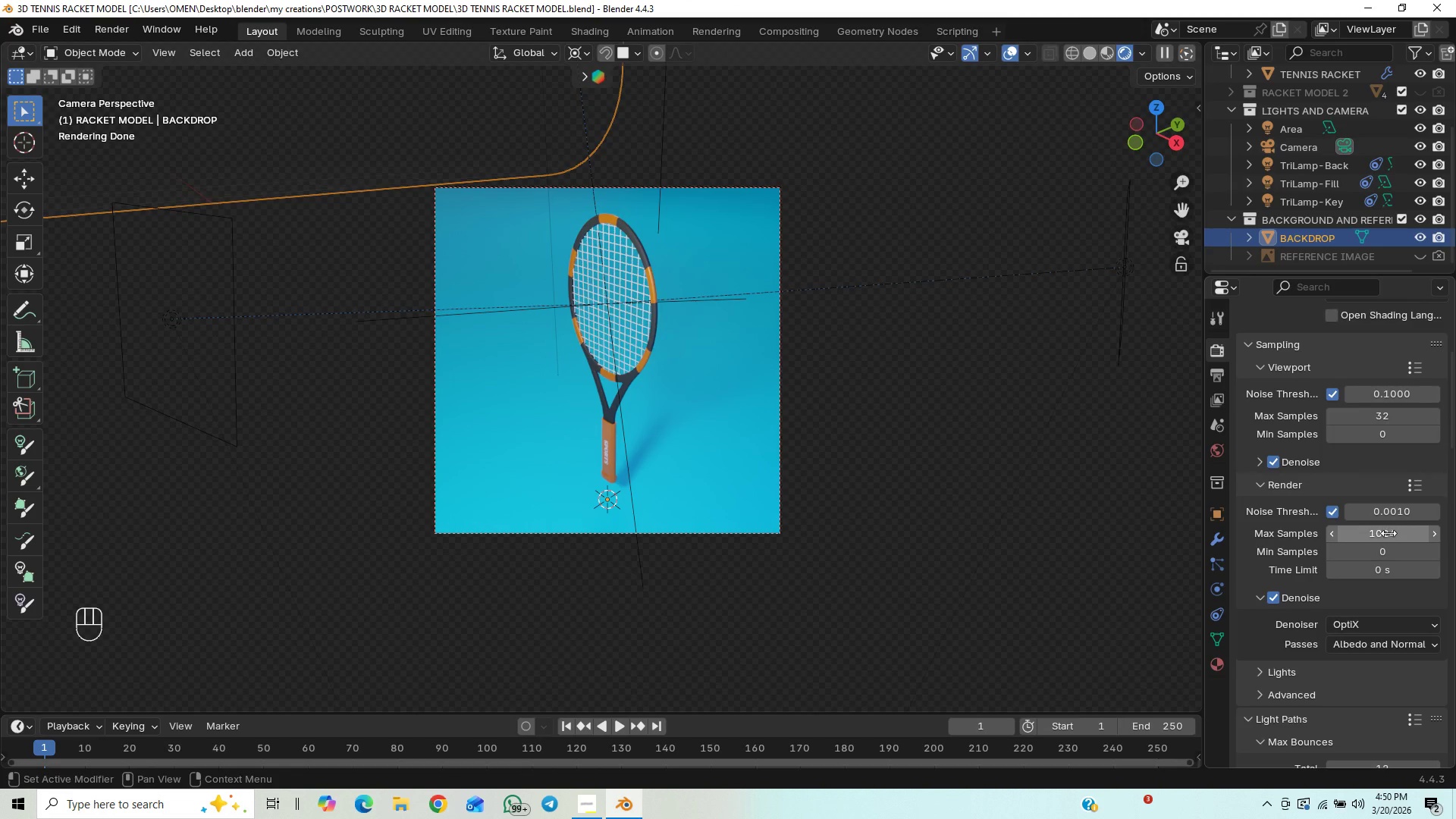 
left_click([1389, 533])
 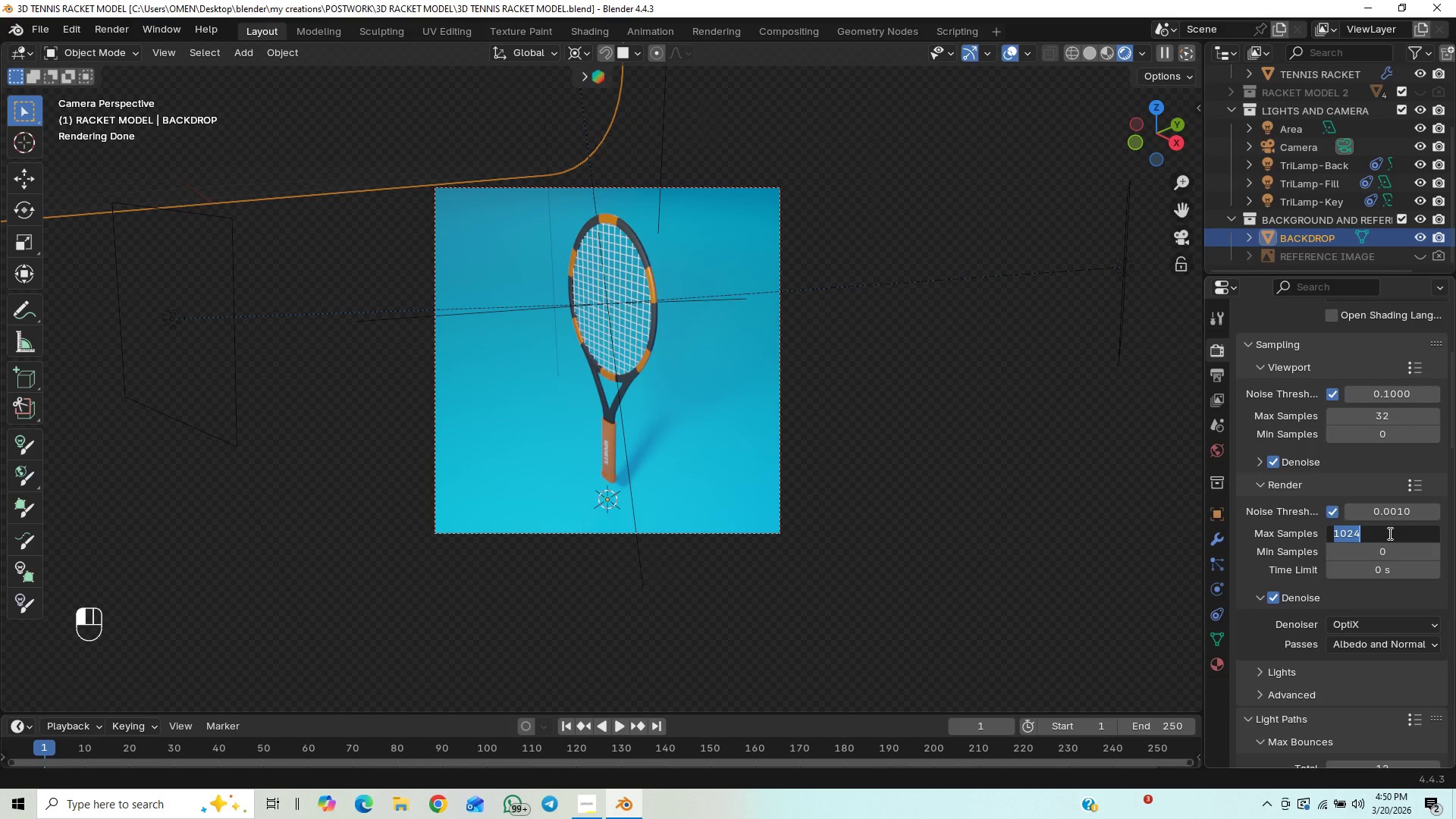 
type(2048)
 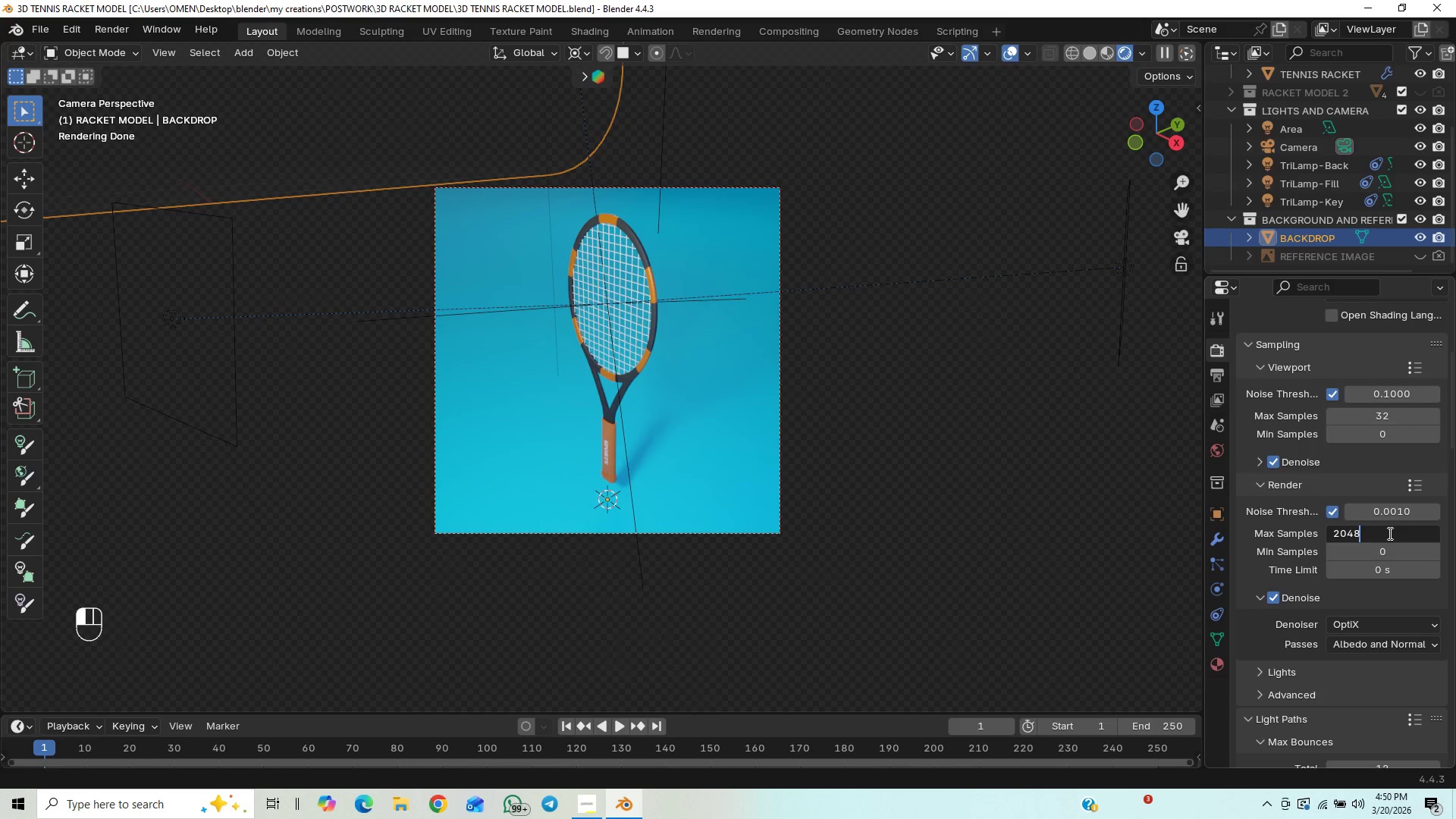 
key(Enter)
 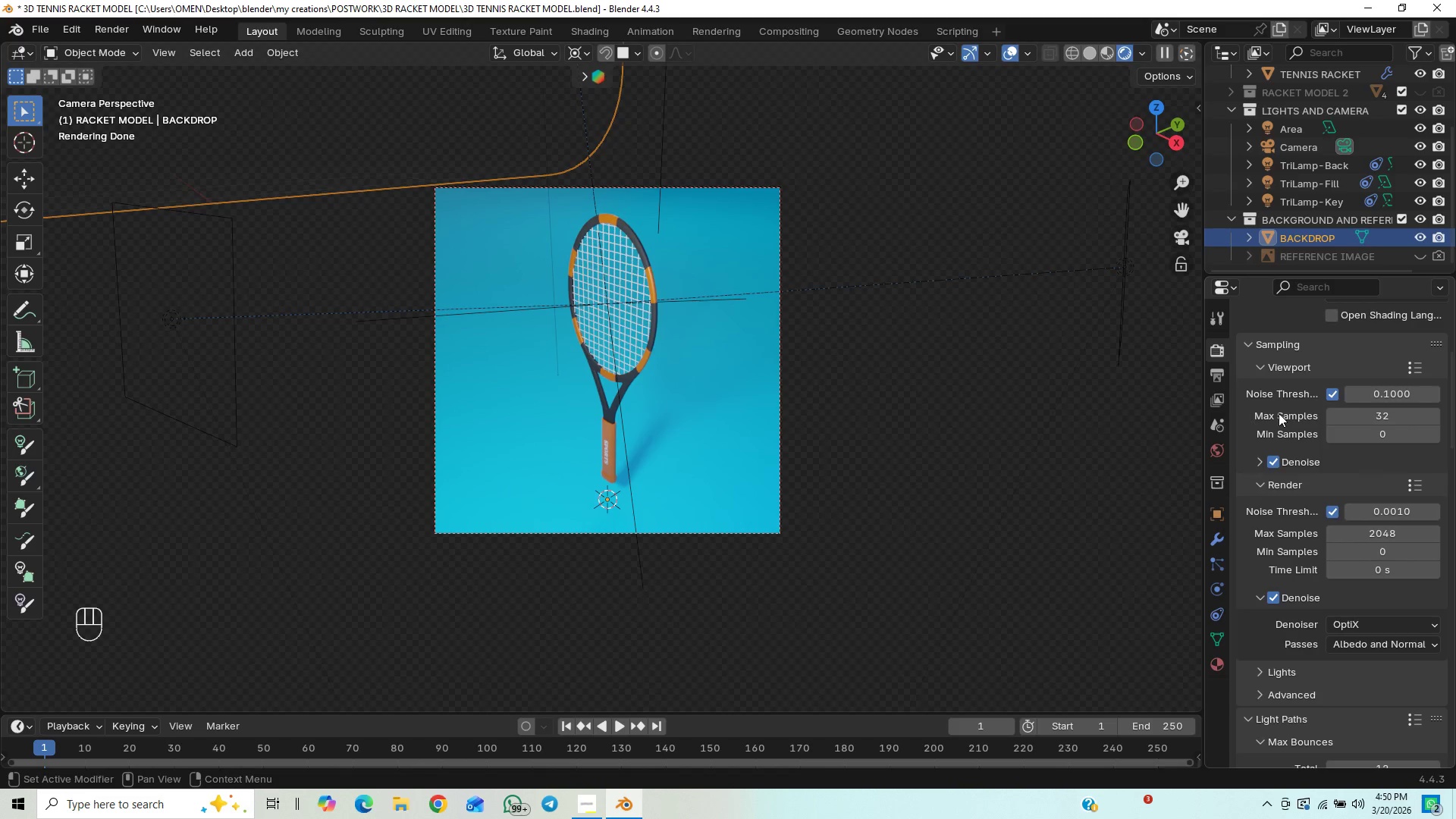 
left_click([1216, 374])
 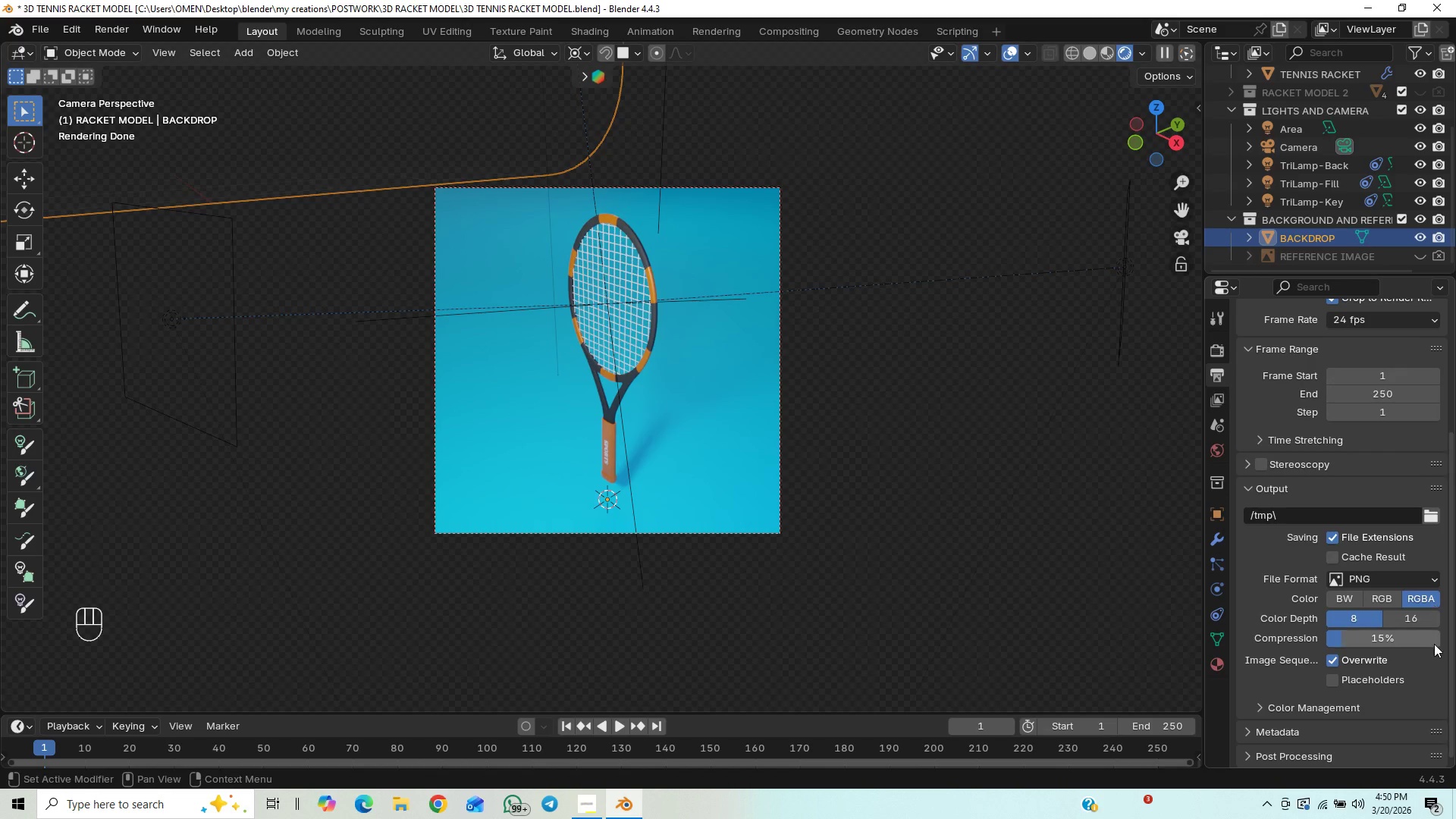 
left_click_drag(start_coordinate=[1453, 617], to_coordinate=[1424, 582])
 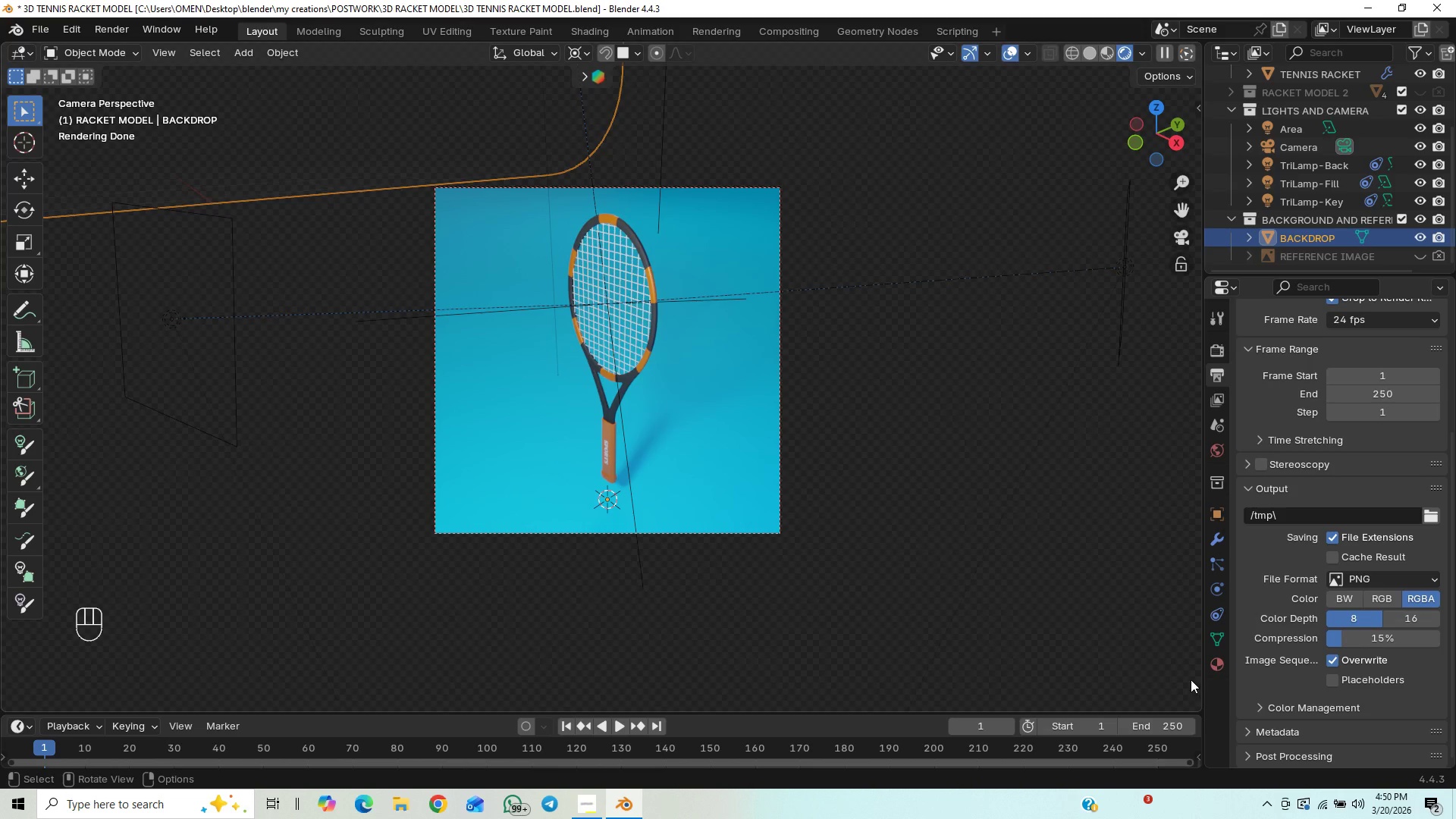 
left_click([780, 452])
 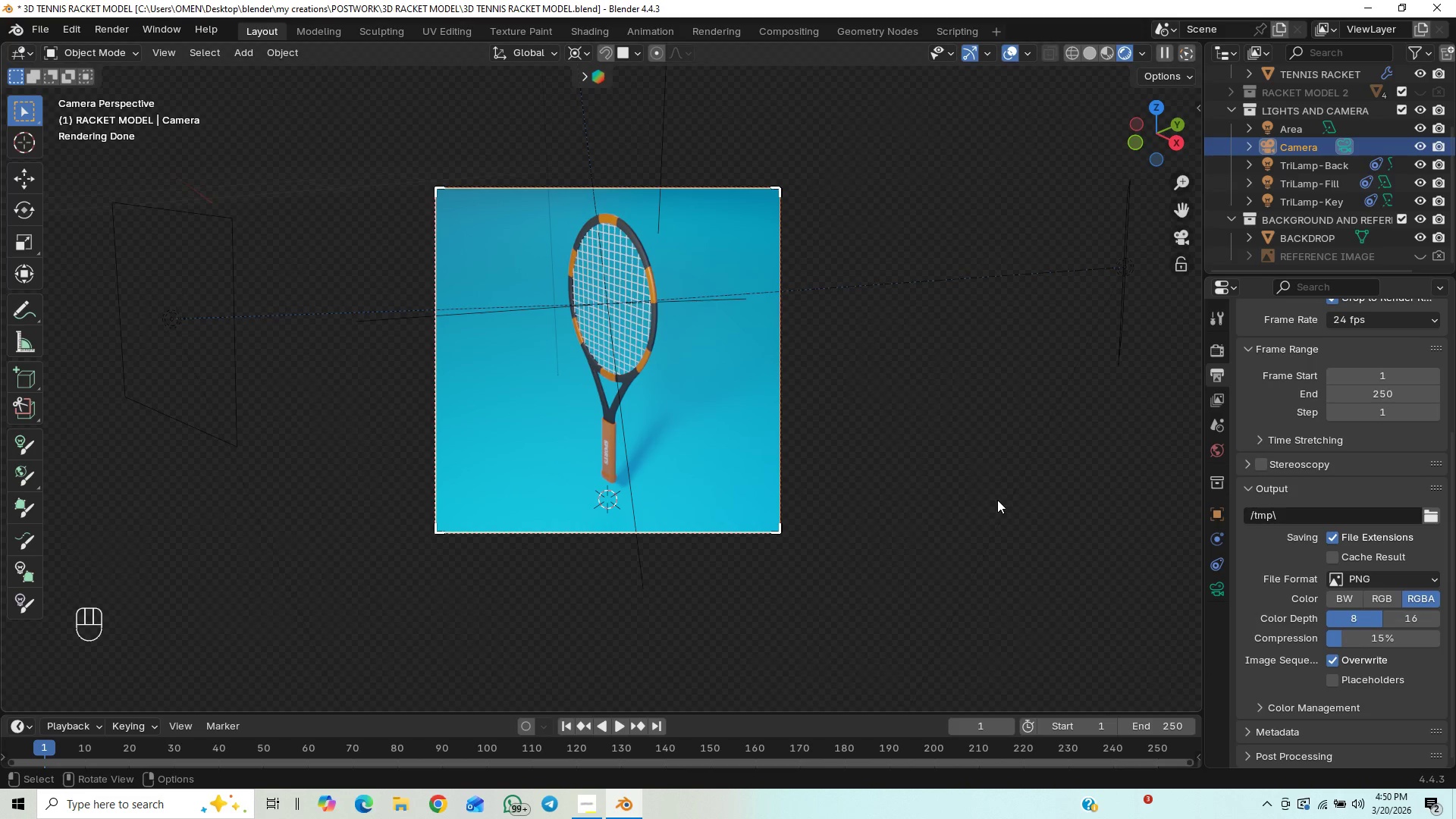 
type(gx)
 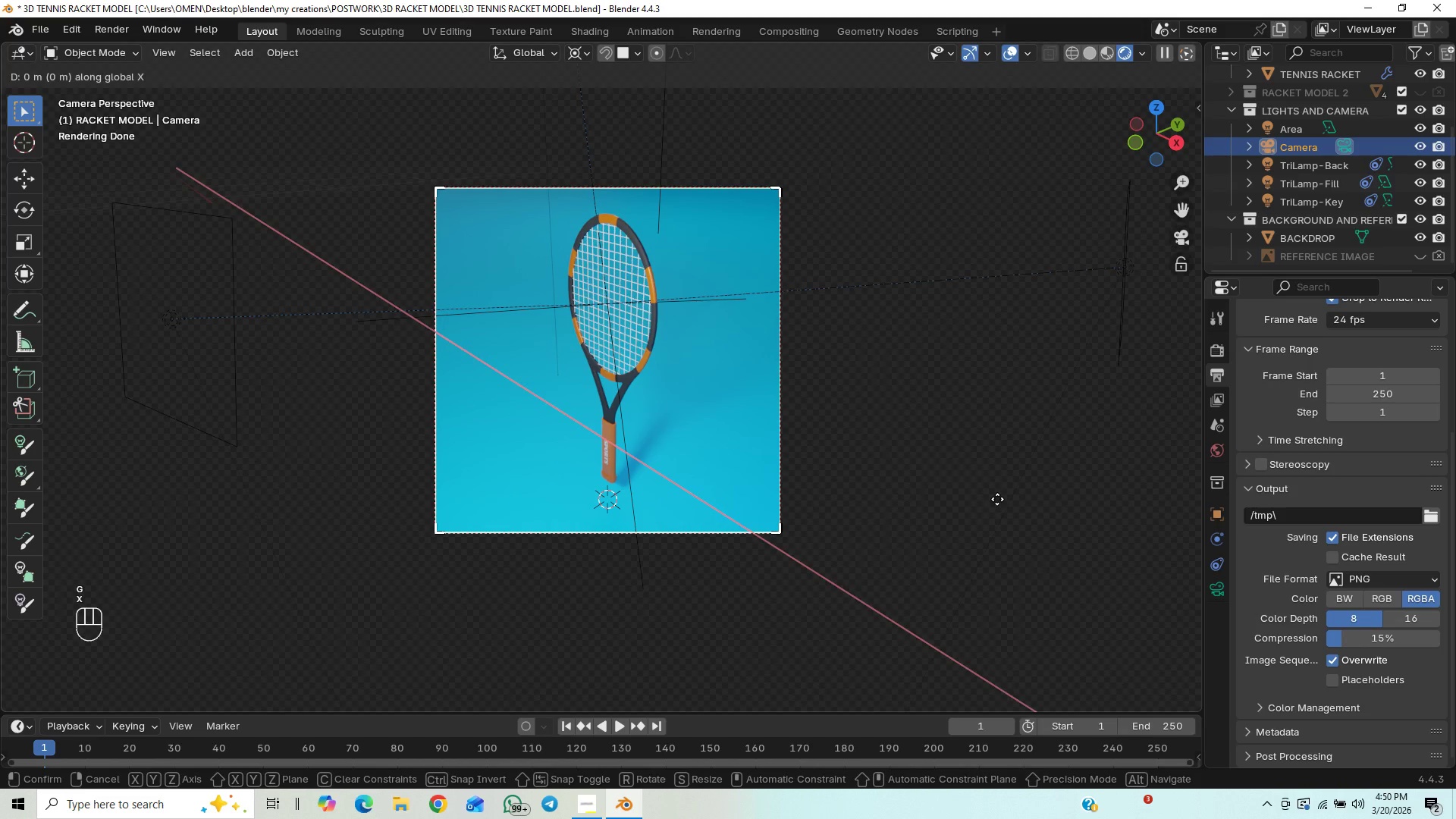 
hold_key(key=ShiftLeft, duration=1.52)
 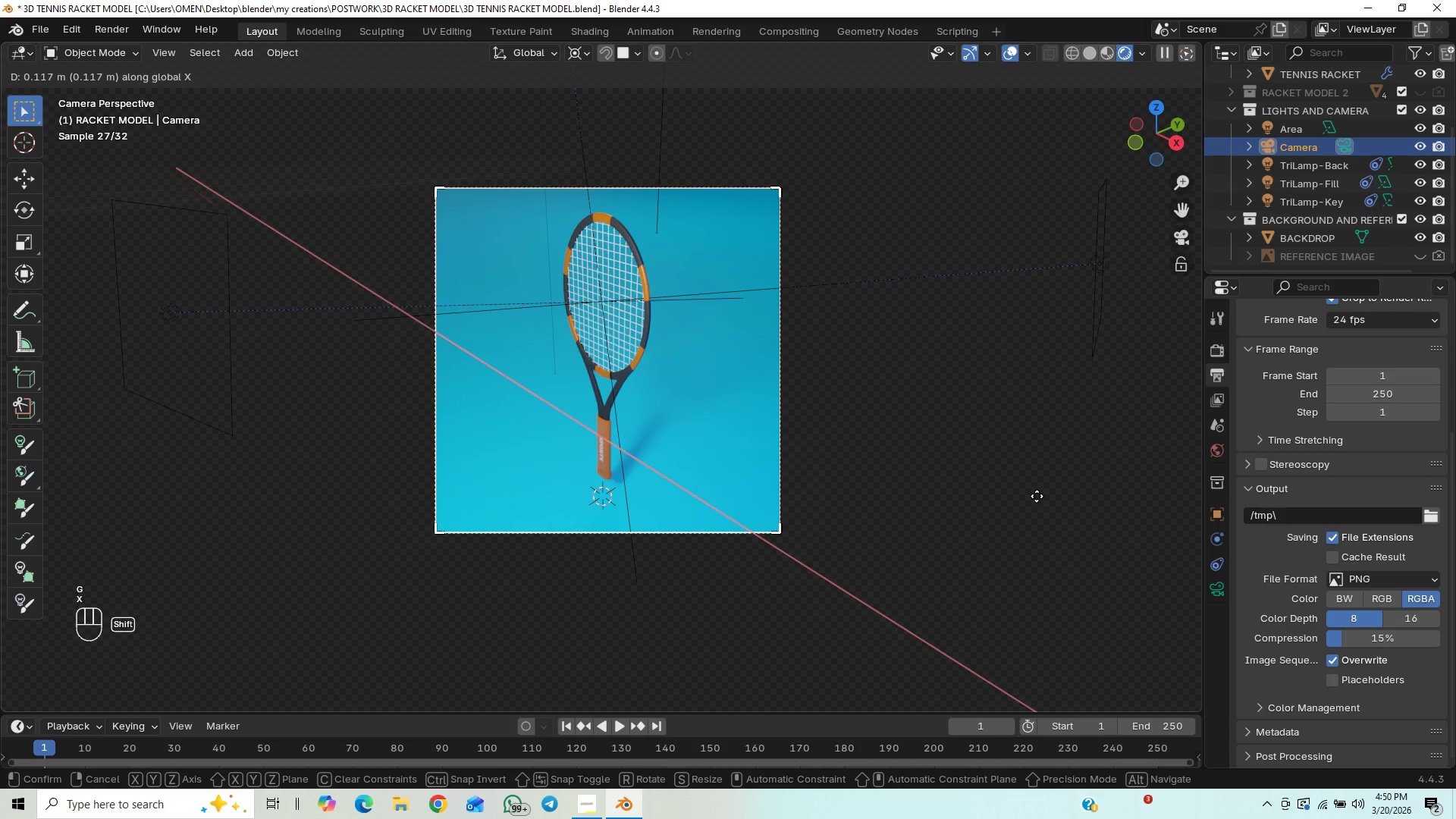 
hold_key(key=ShiftLeft, duration=1.51)
 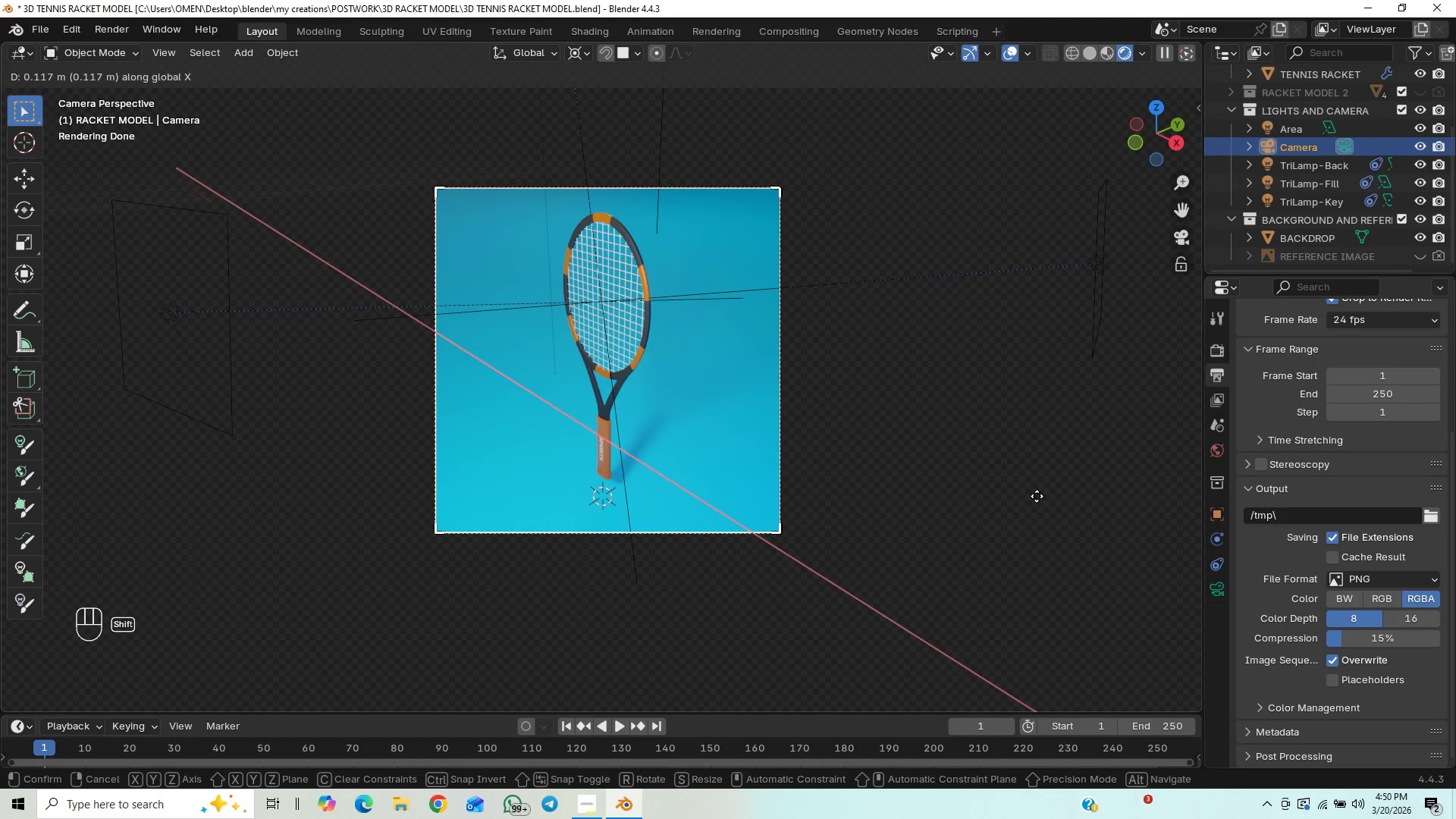 
hold_key(key=ShiftLeft, duration=1.53)
 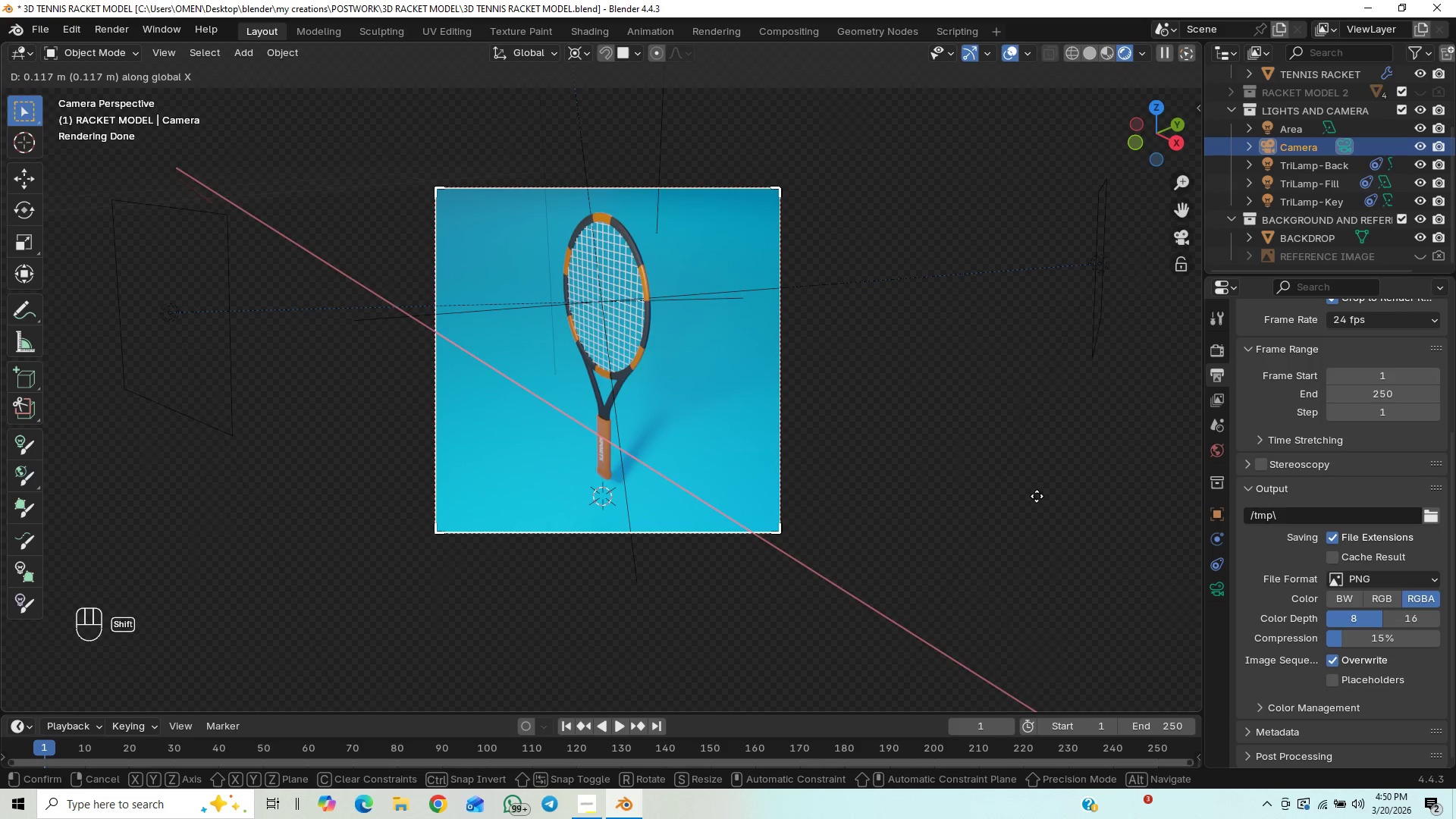 
hold_key(key=ShiftLeft, duration=1.09)
left_click([1037, 496])
 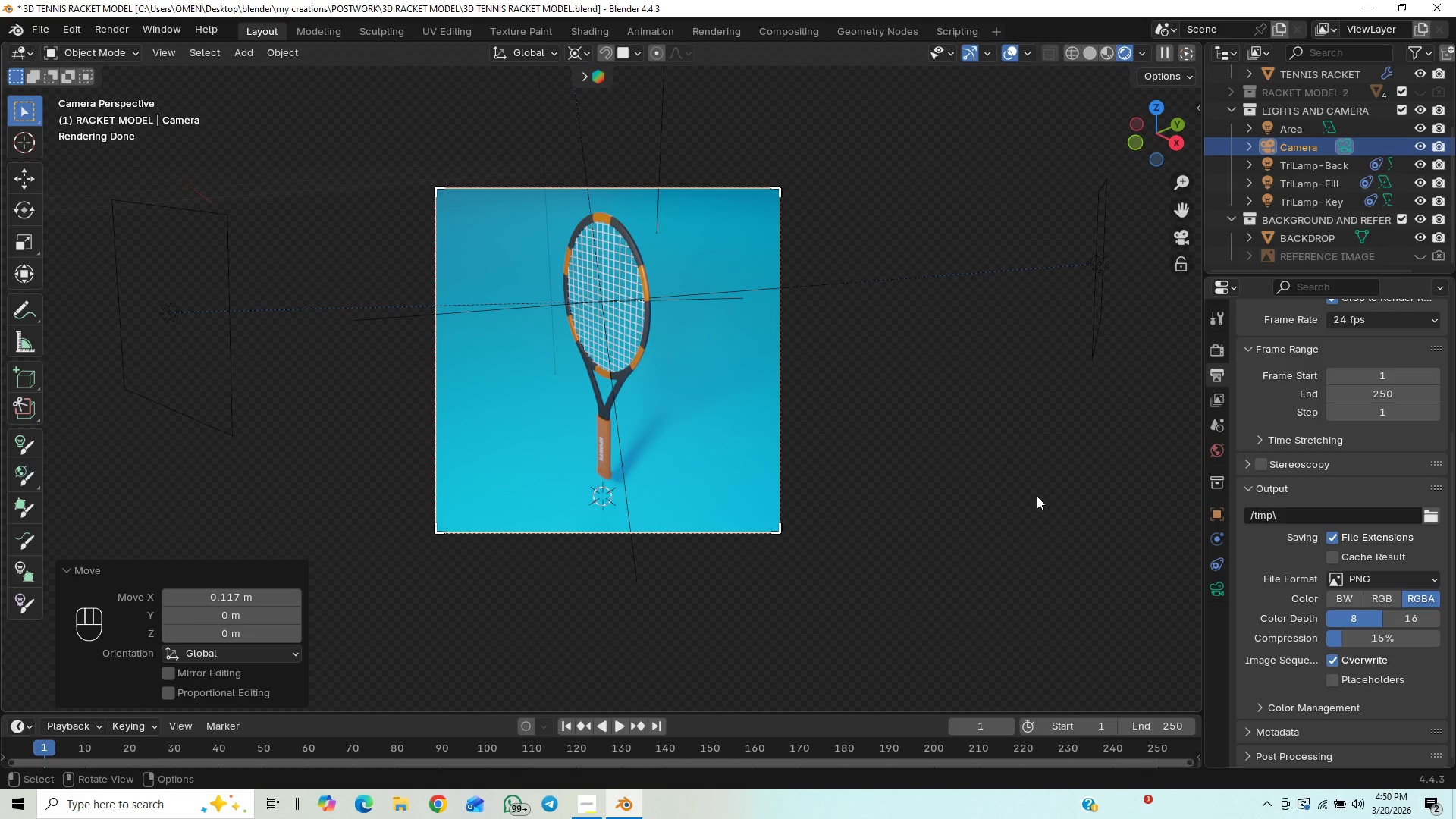 
key(F12)
 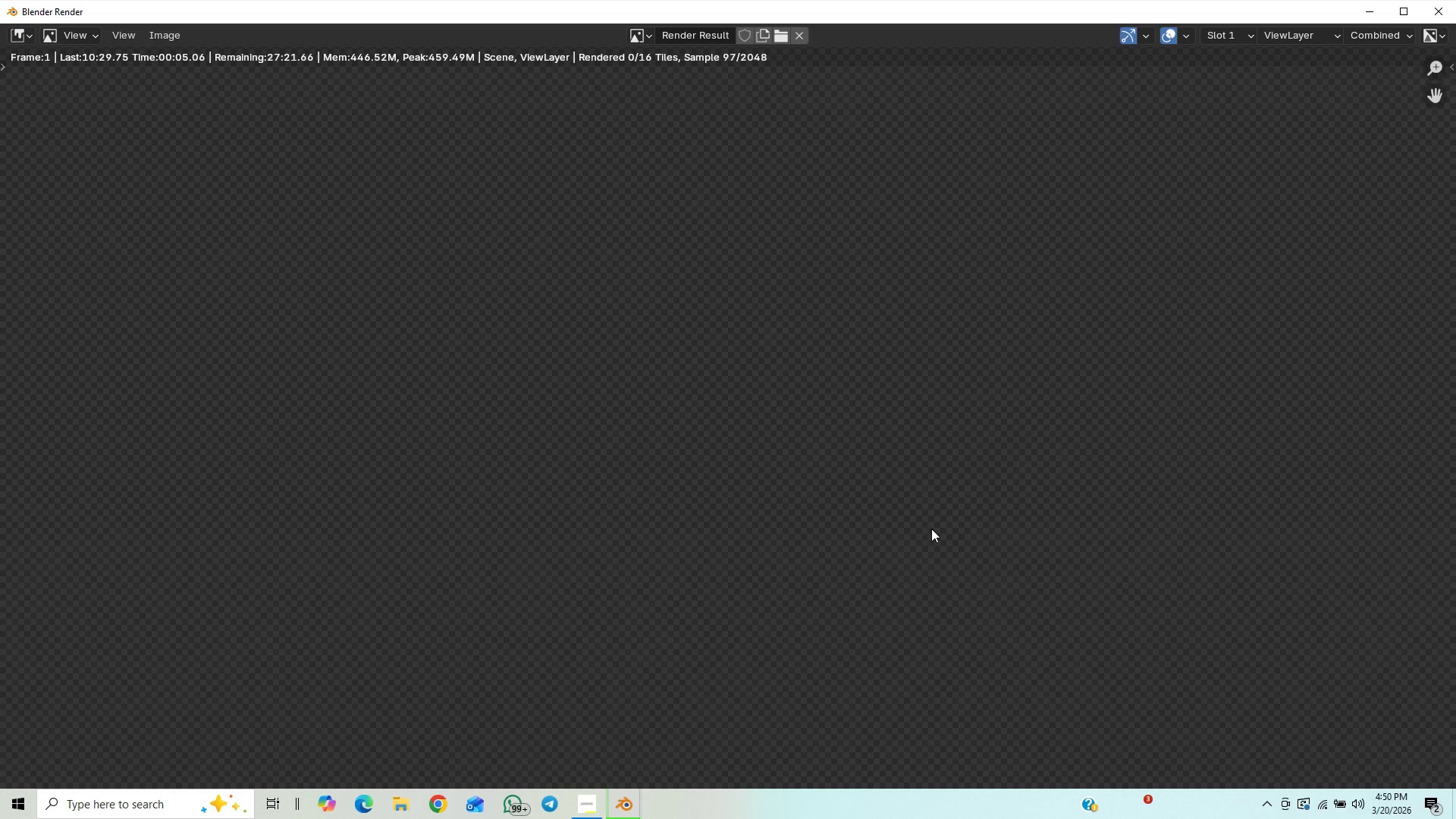 
wait(10.86)
 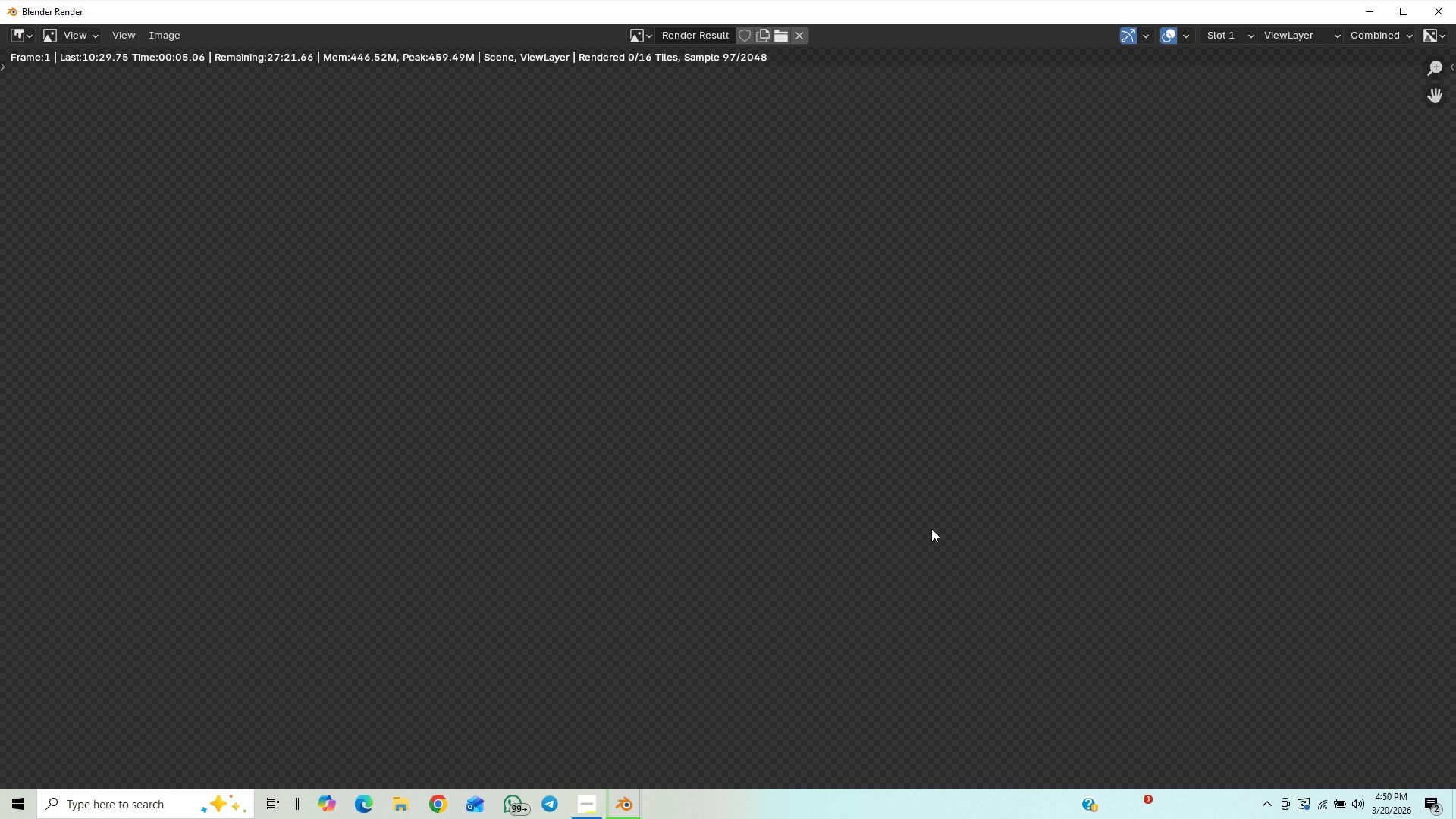 
scroll: coordinate [886, 517], scroll_direction: down, amount: 7.0
 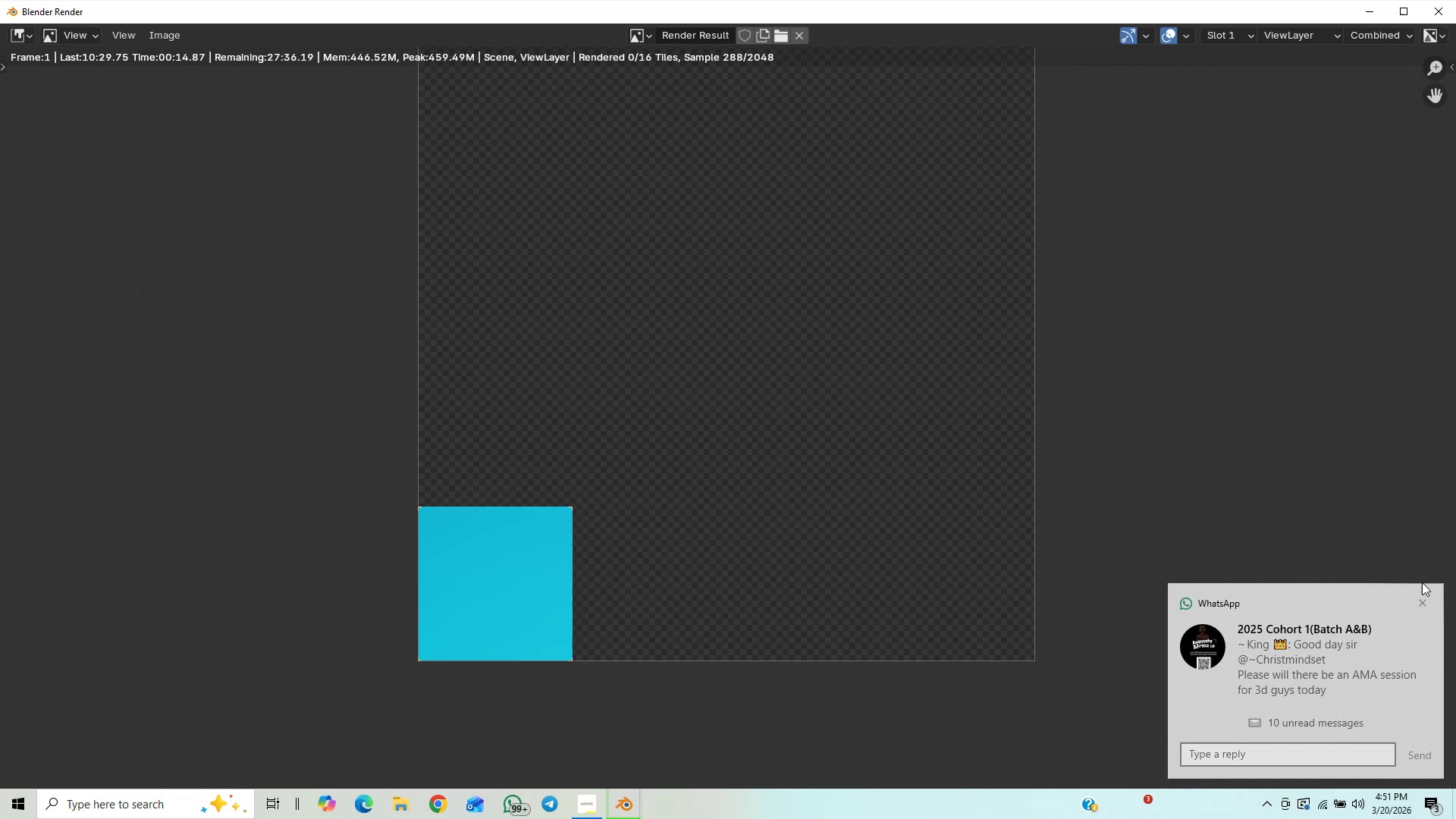 
left_click([1423, 603])
 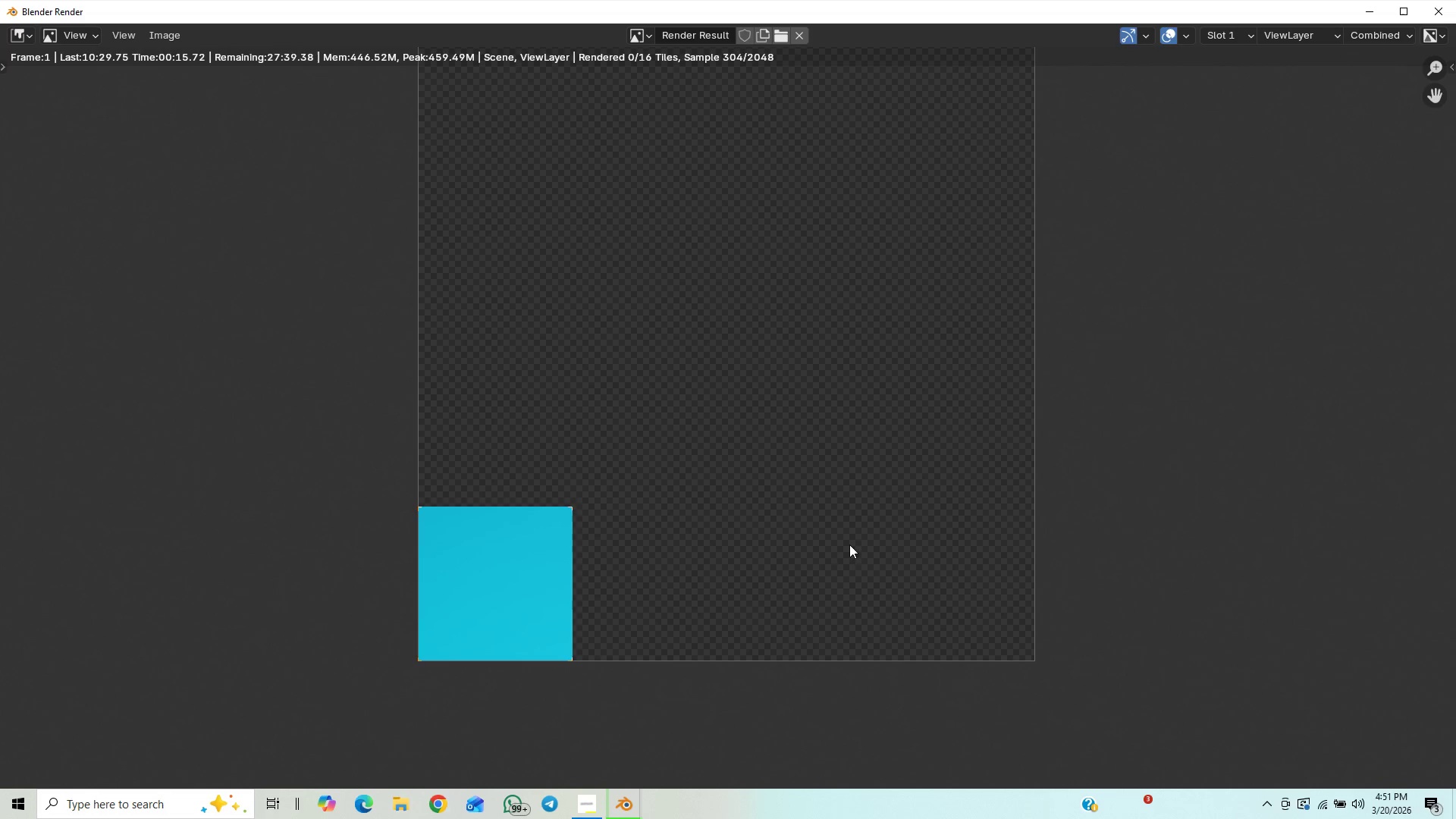 
scroll: coordinate [744, 573], scroll_direction: up, amount: 6.0
 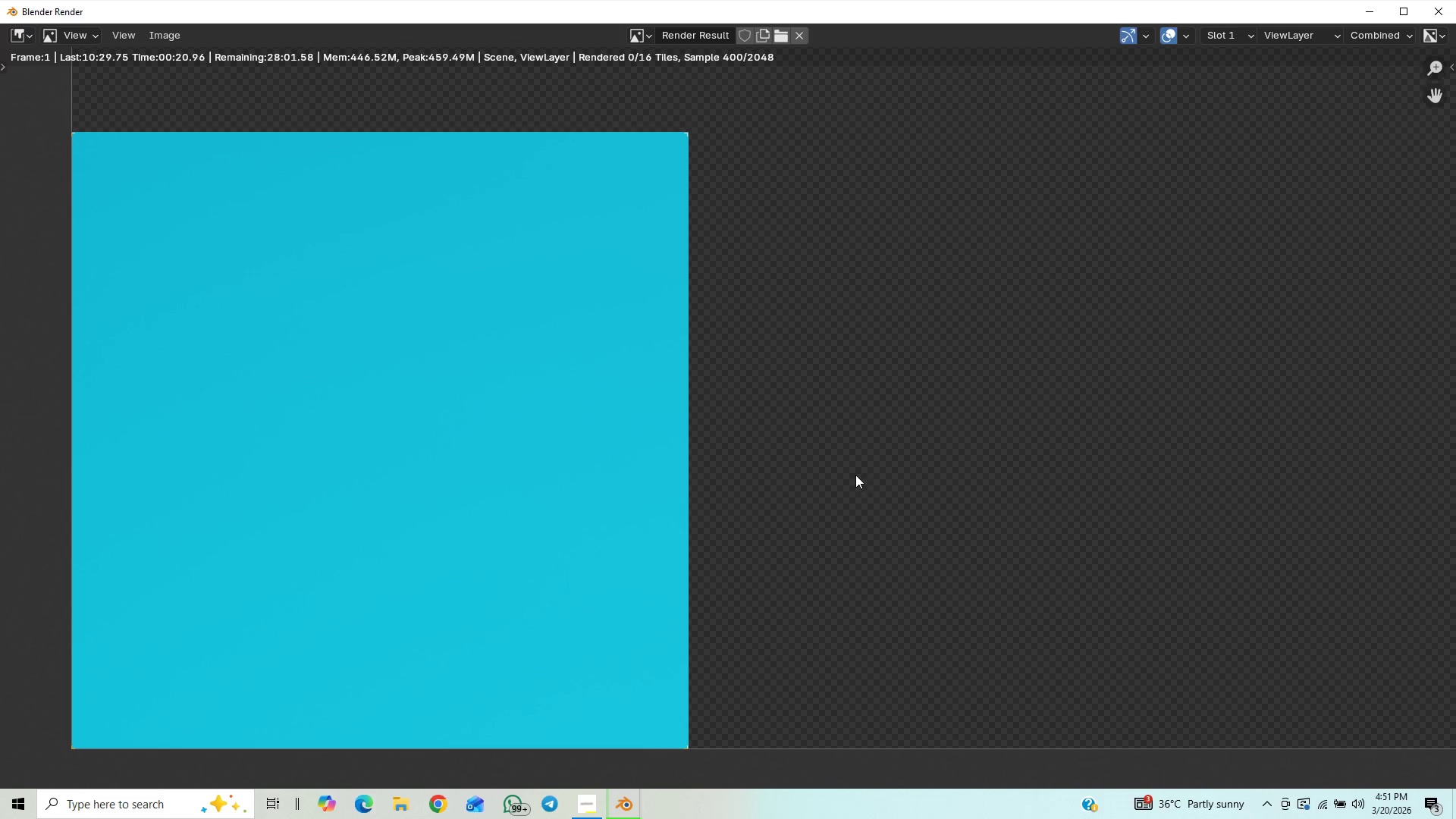 
scroll: coordinate [855, 475], scroll_direction: down, amount: 6.0
 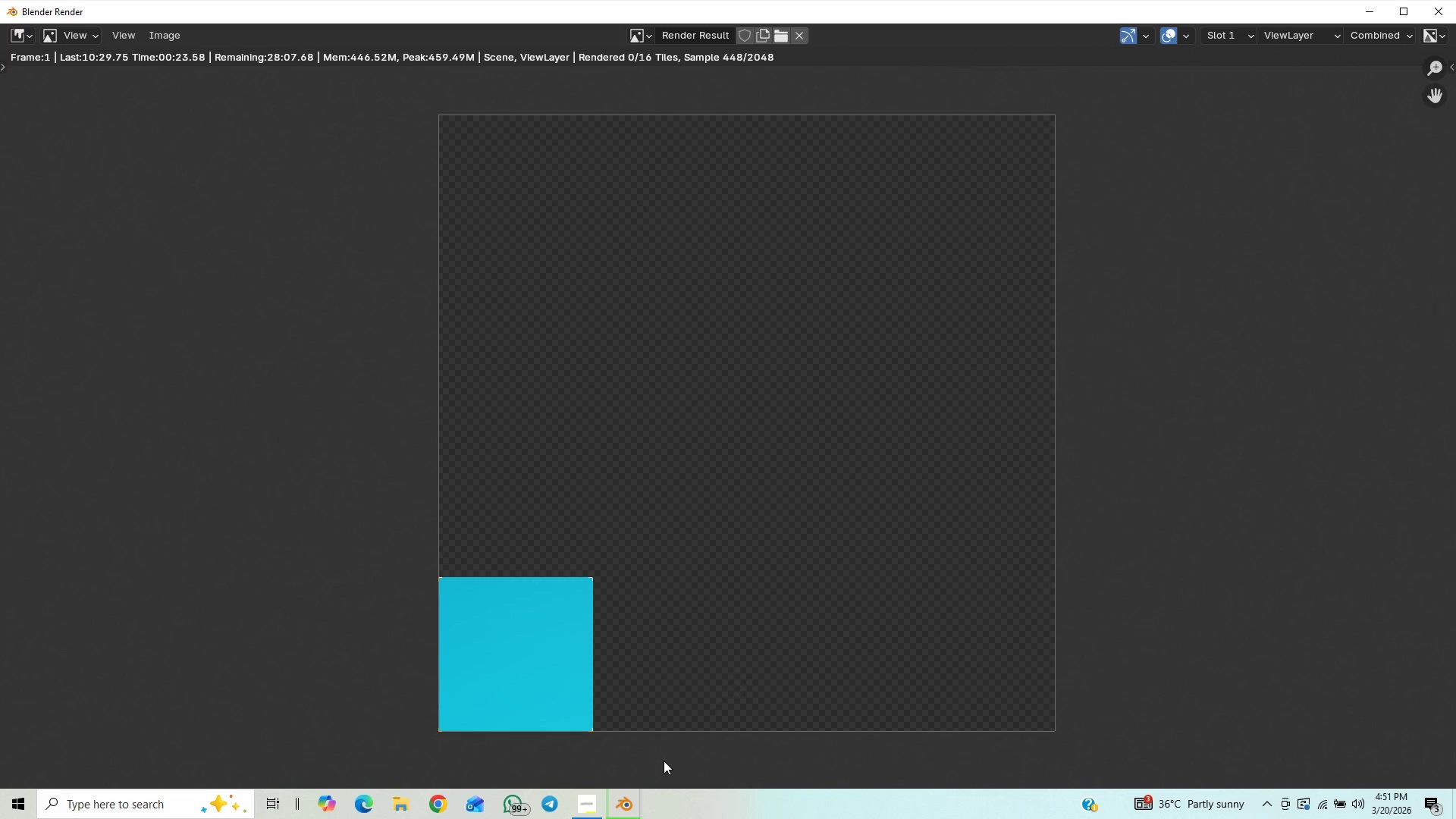 
left_click([595, 809])